 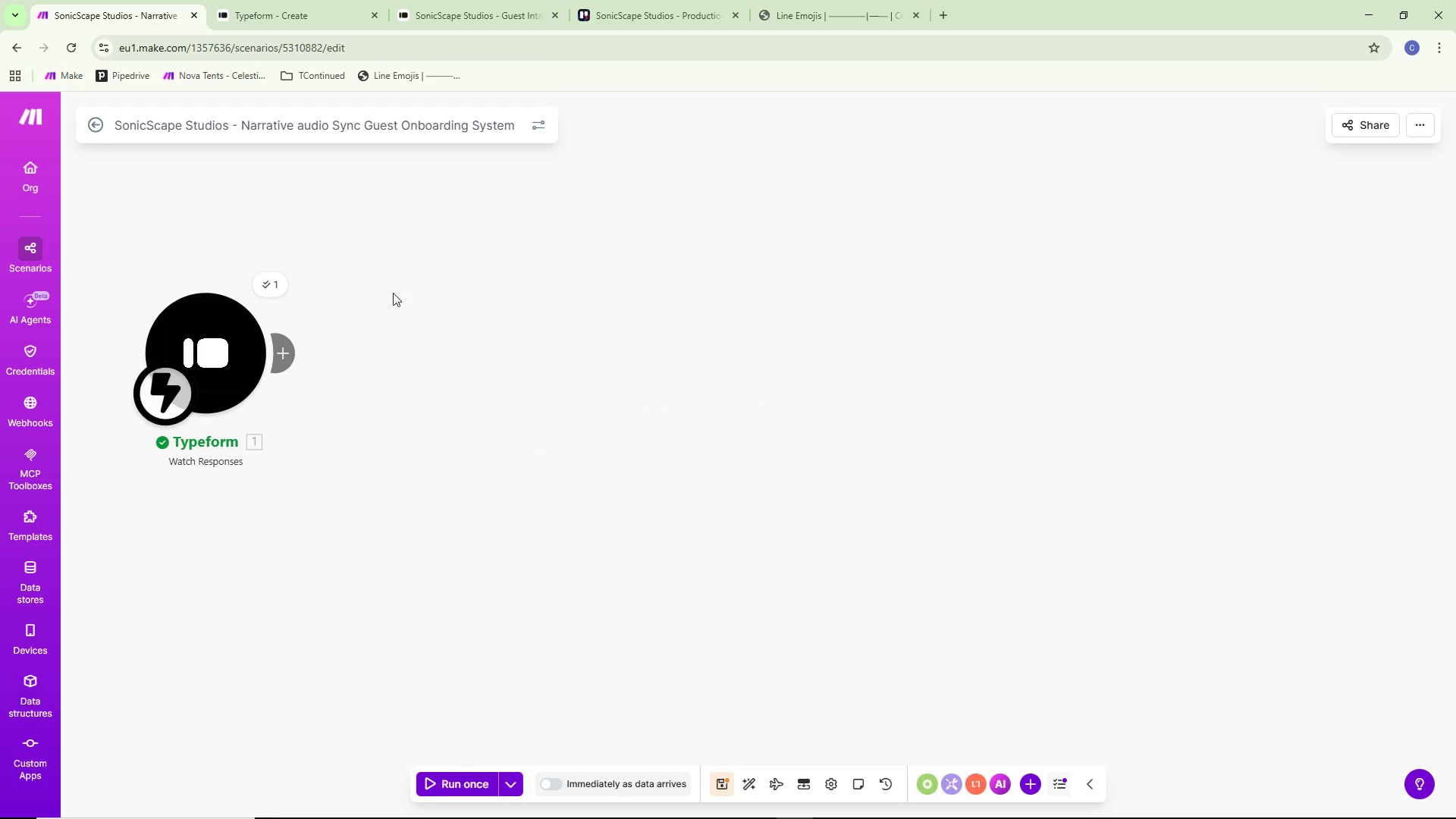 
double_click([601, 118])
 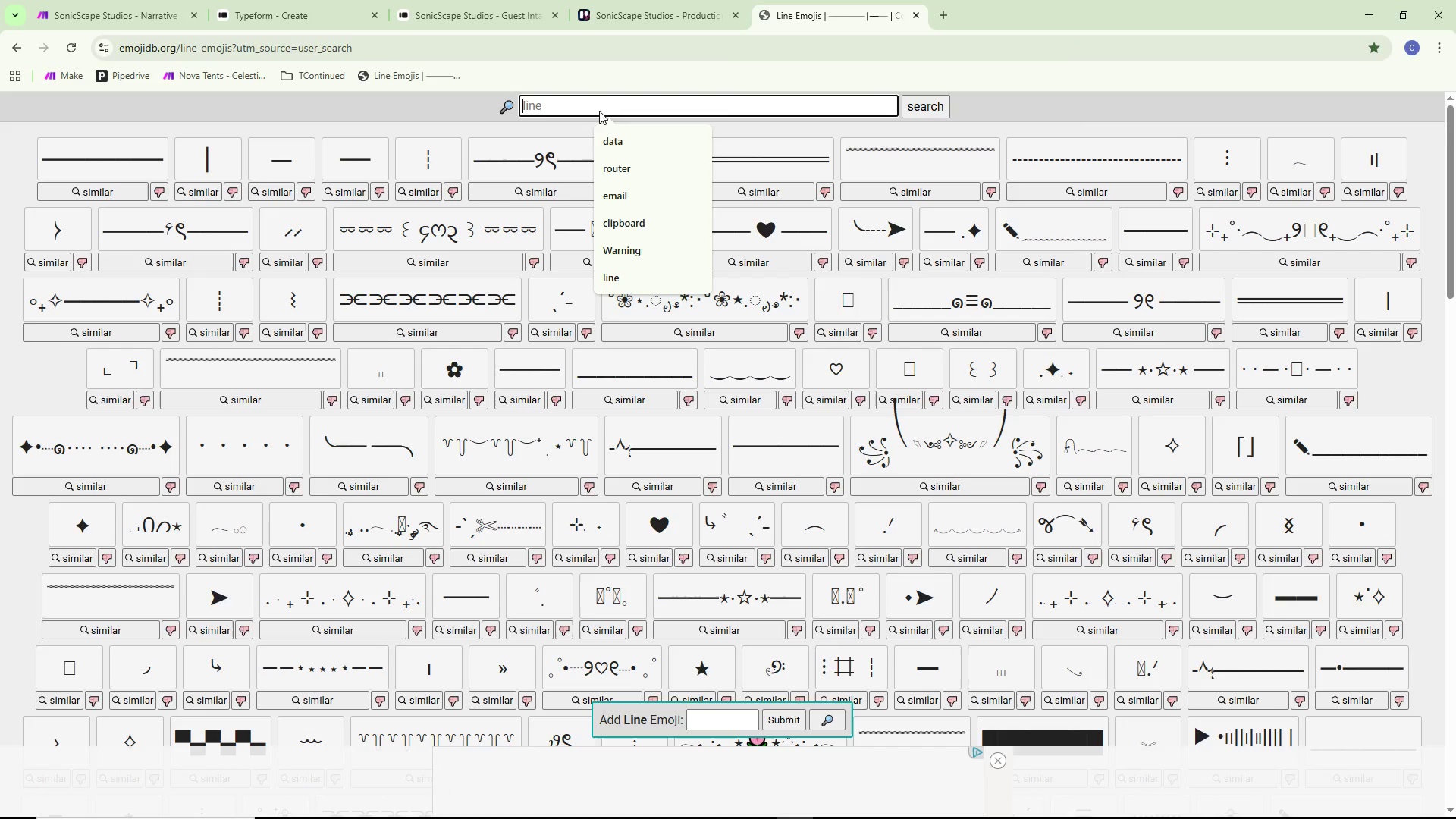 
key(C)
 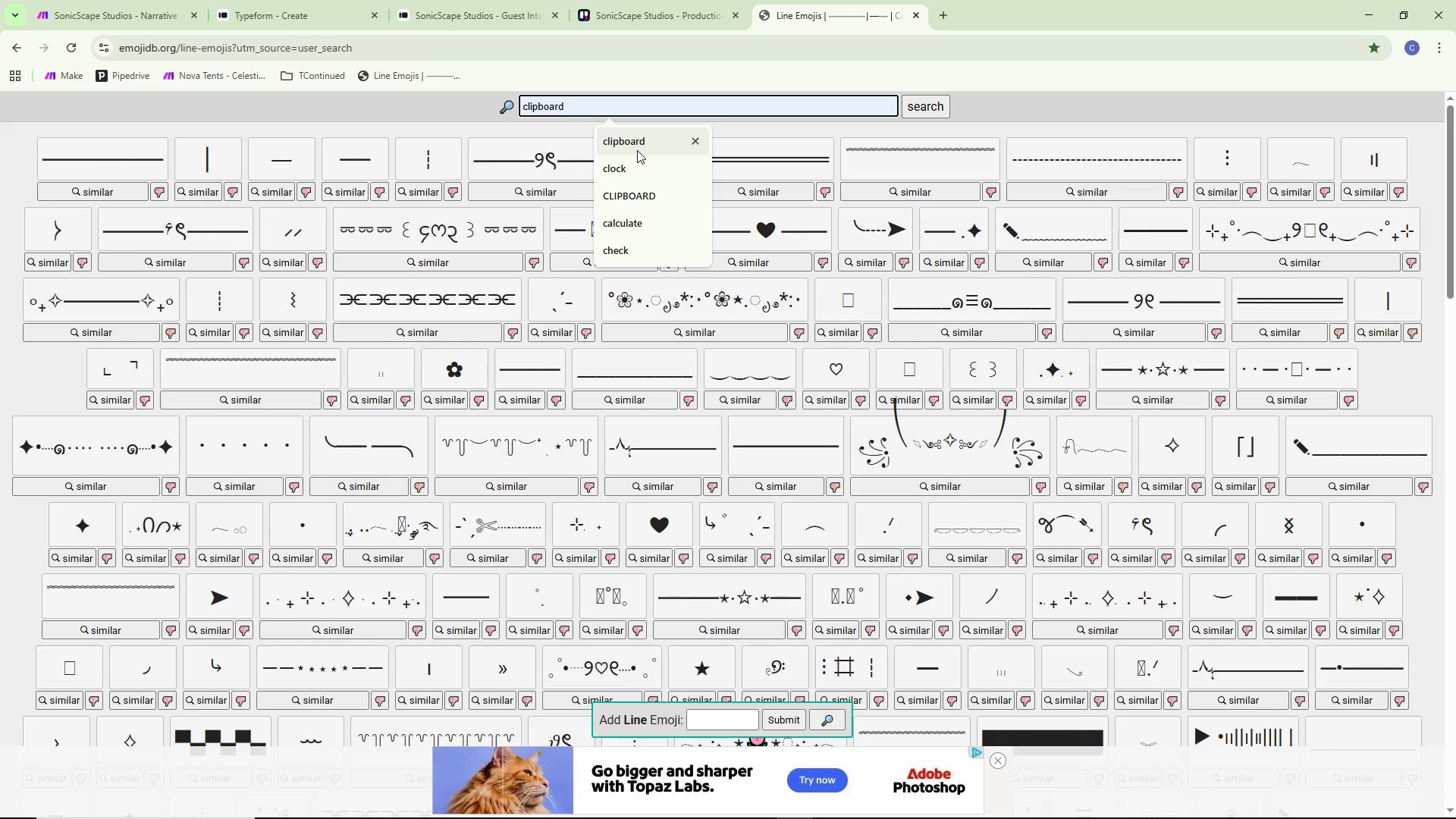 
left_click([636, 149])
 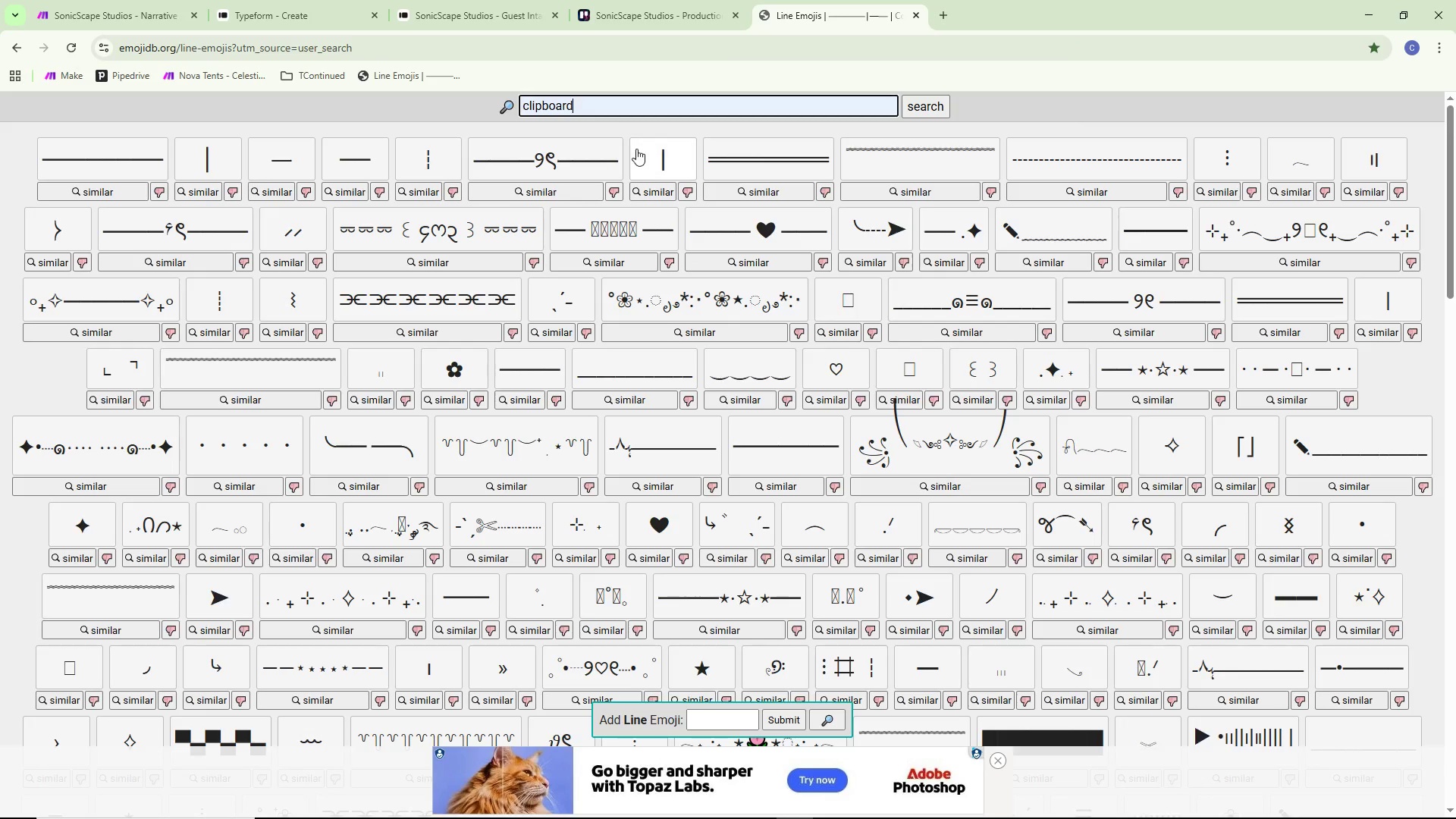 
key(NumpadEnter)
 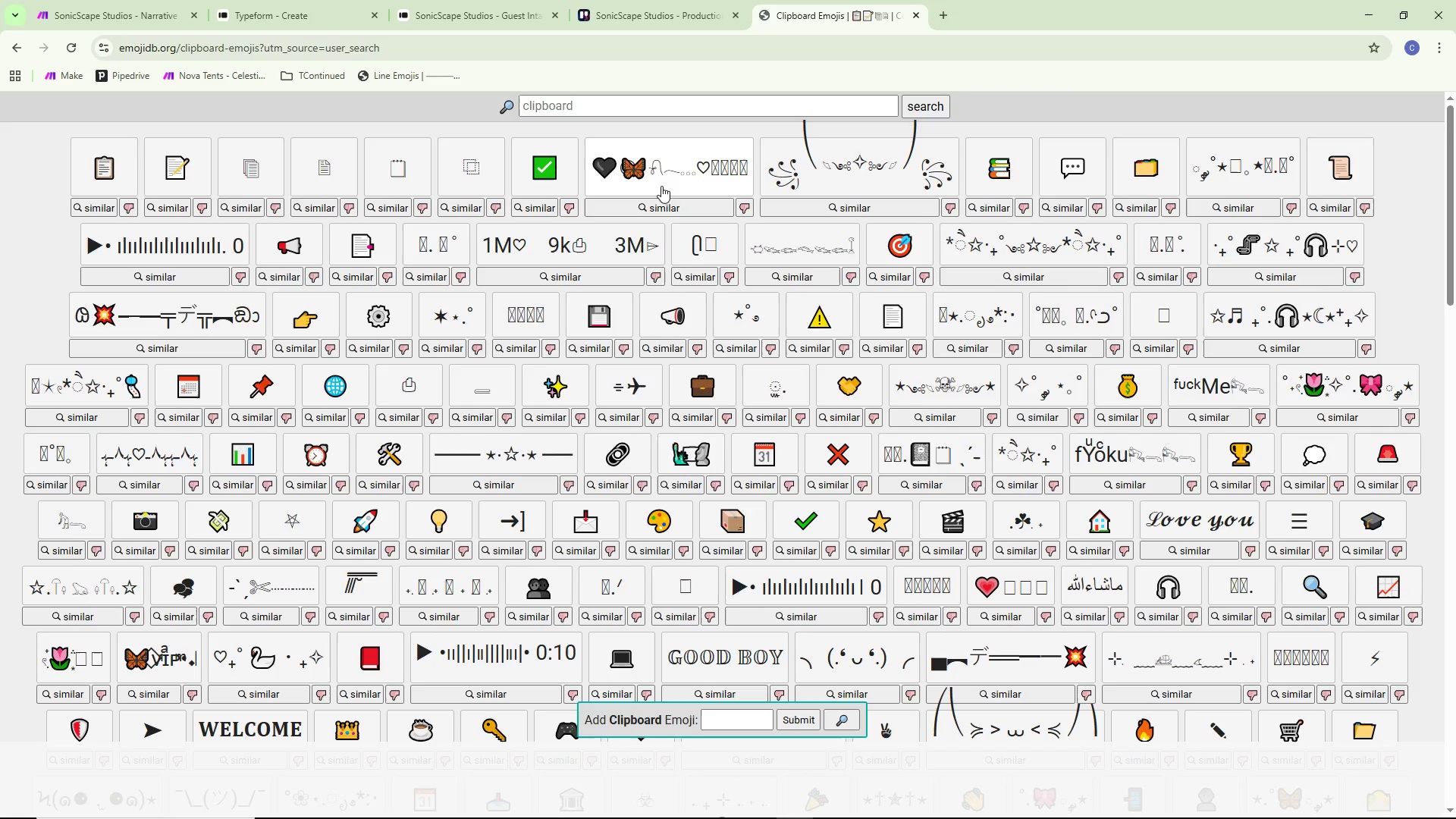 
left_click([105, 170])
 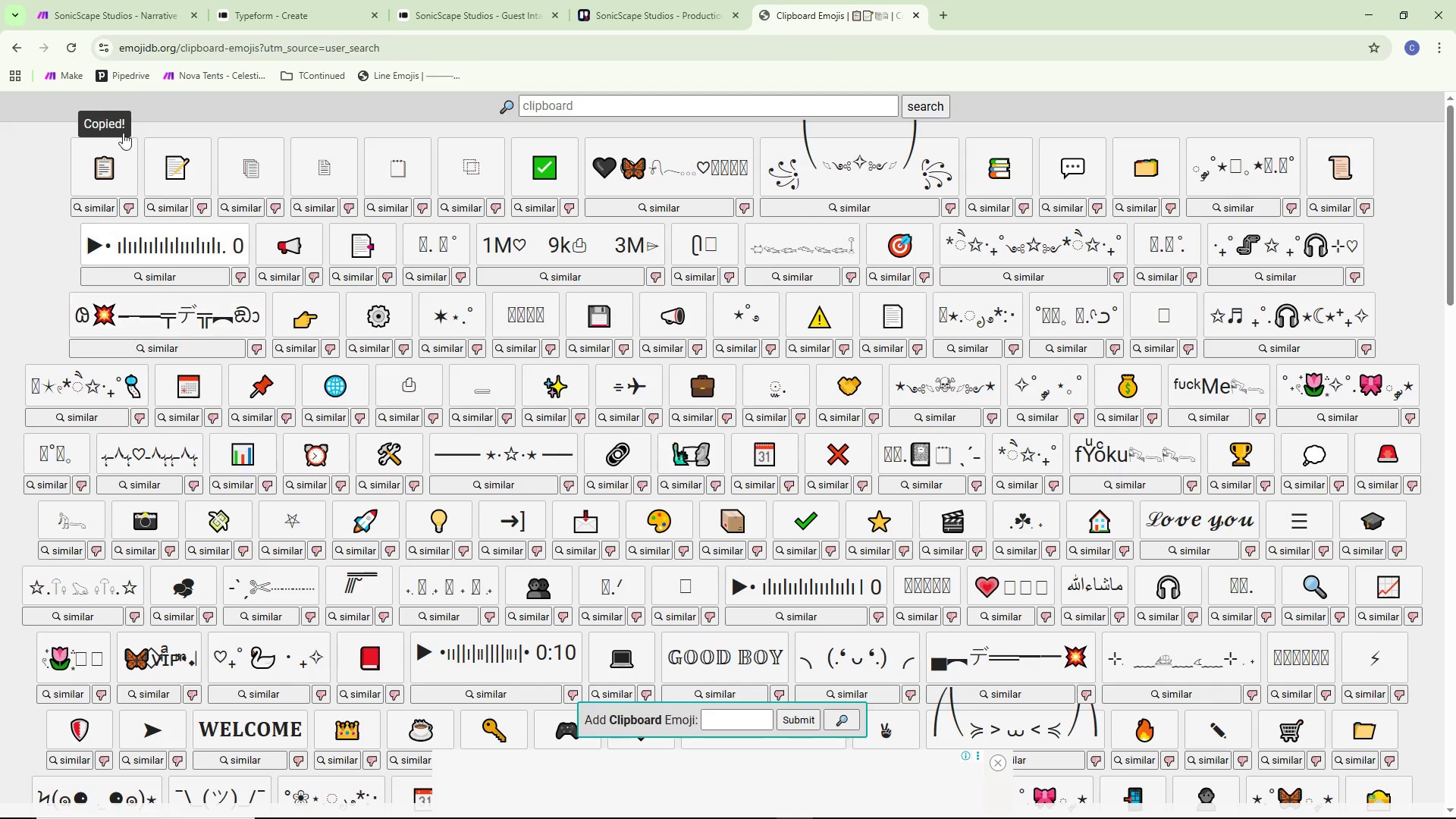 
left_click([105, 4])
 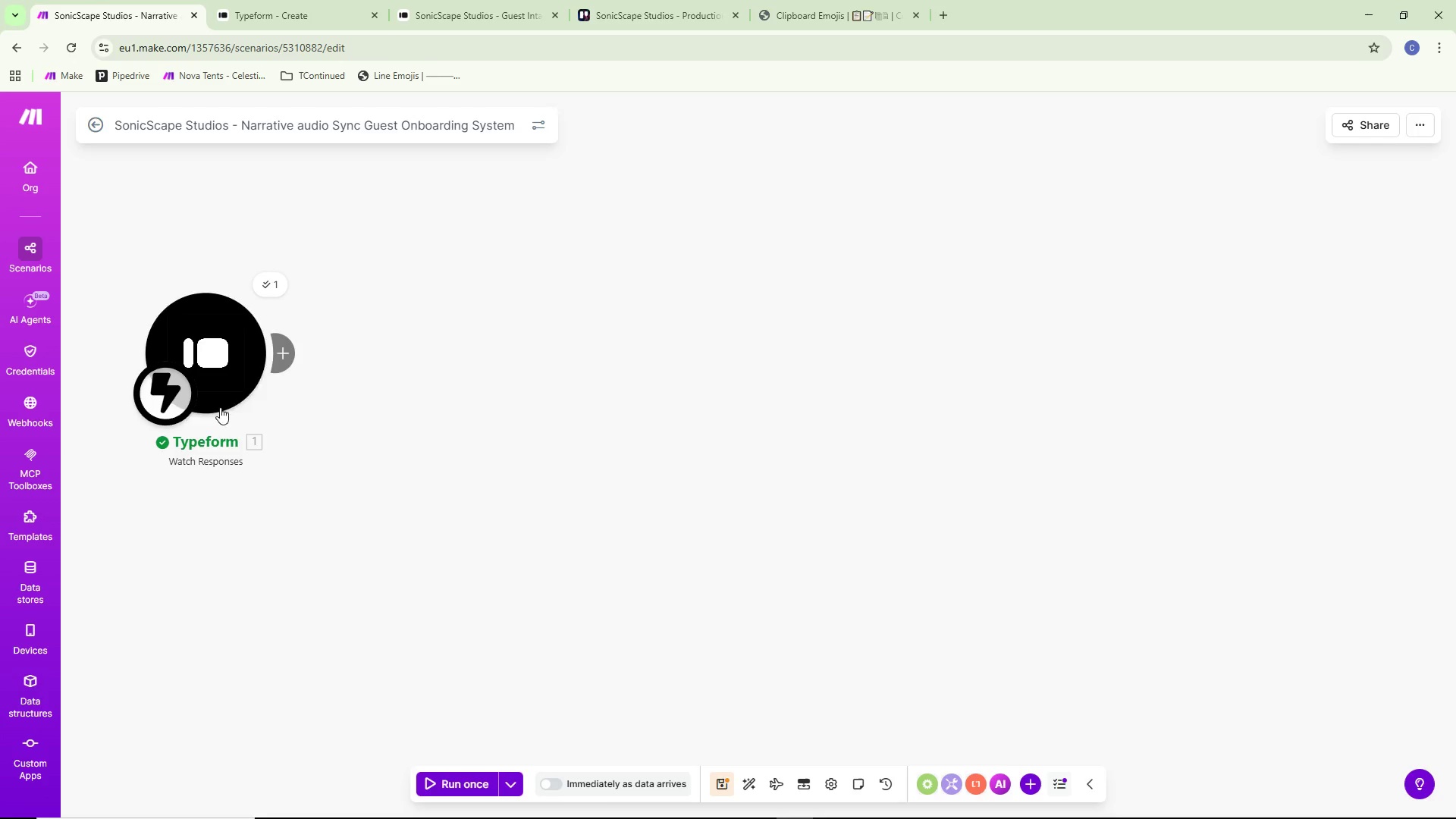 
right_click([220, 369])
 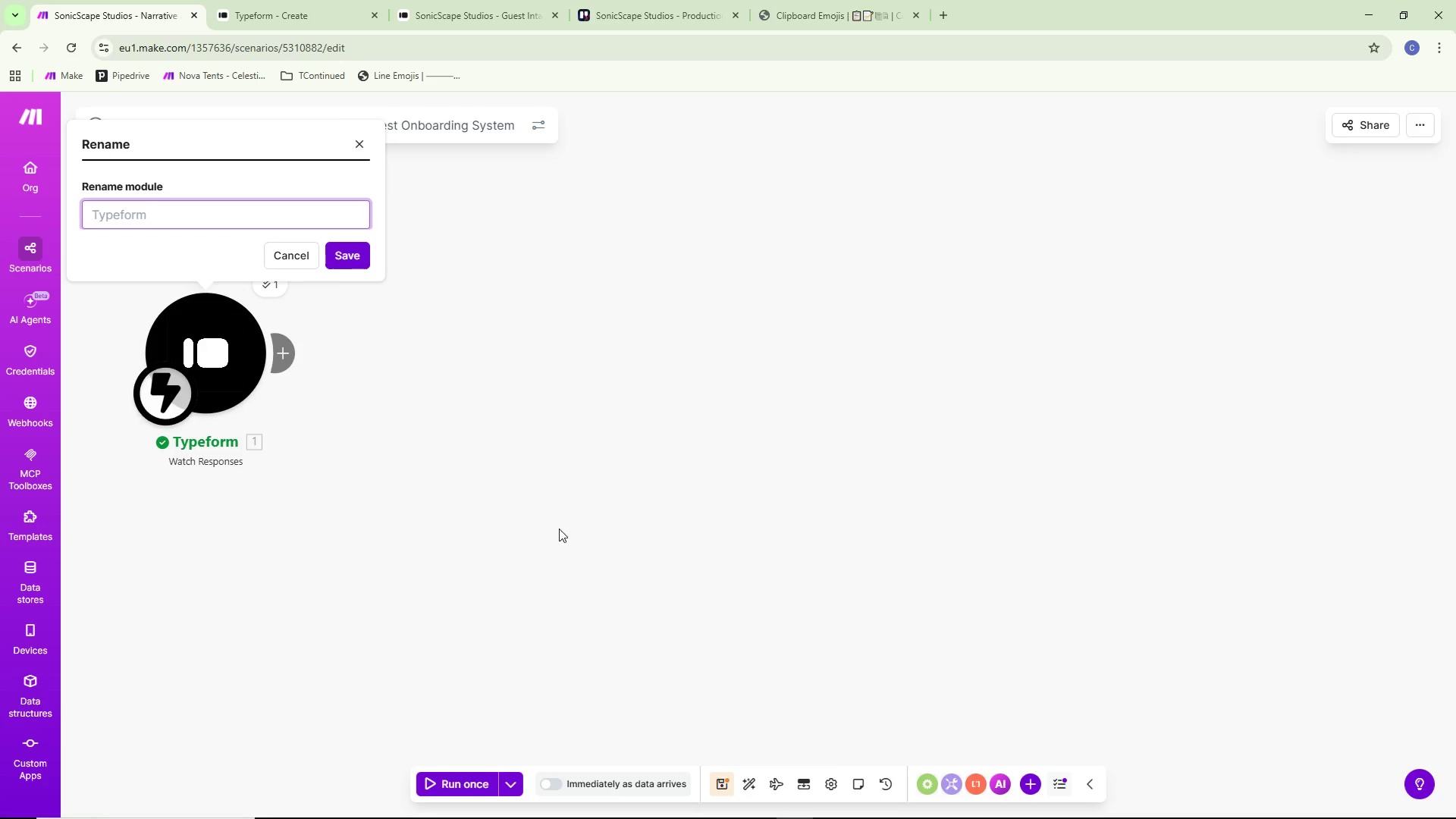 
key(Control+ControlLeft)
 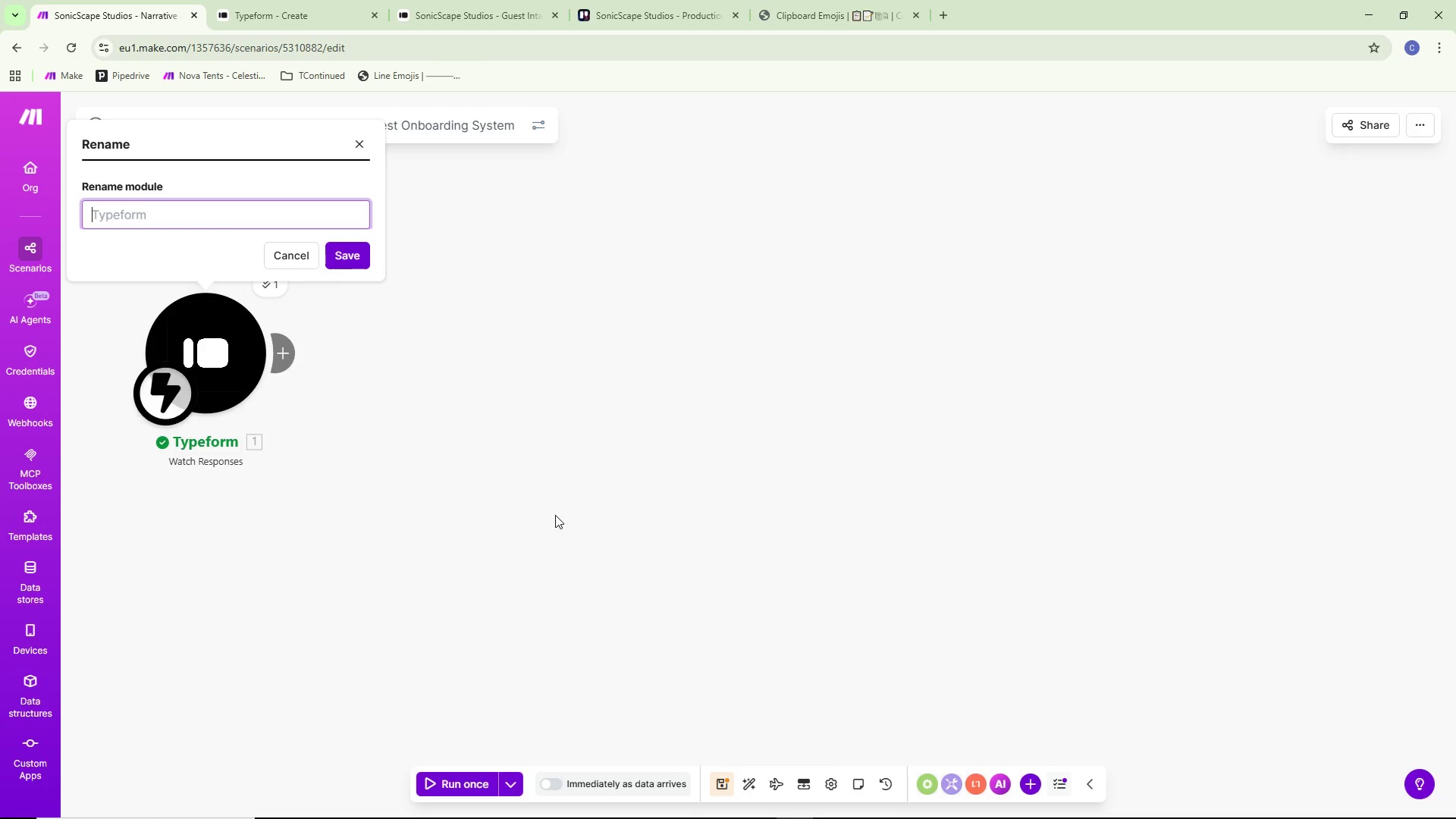 
key(Control+V)
 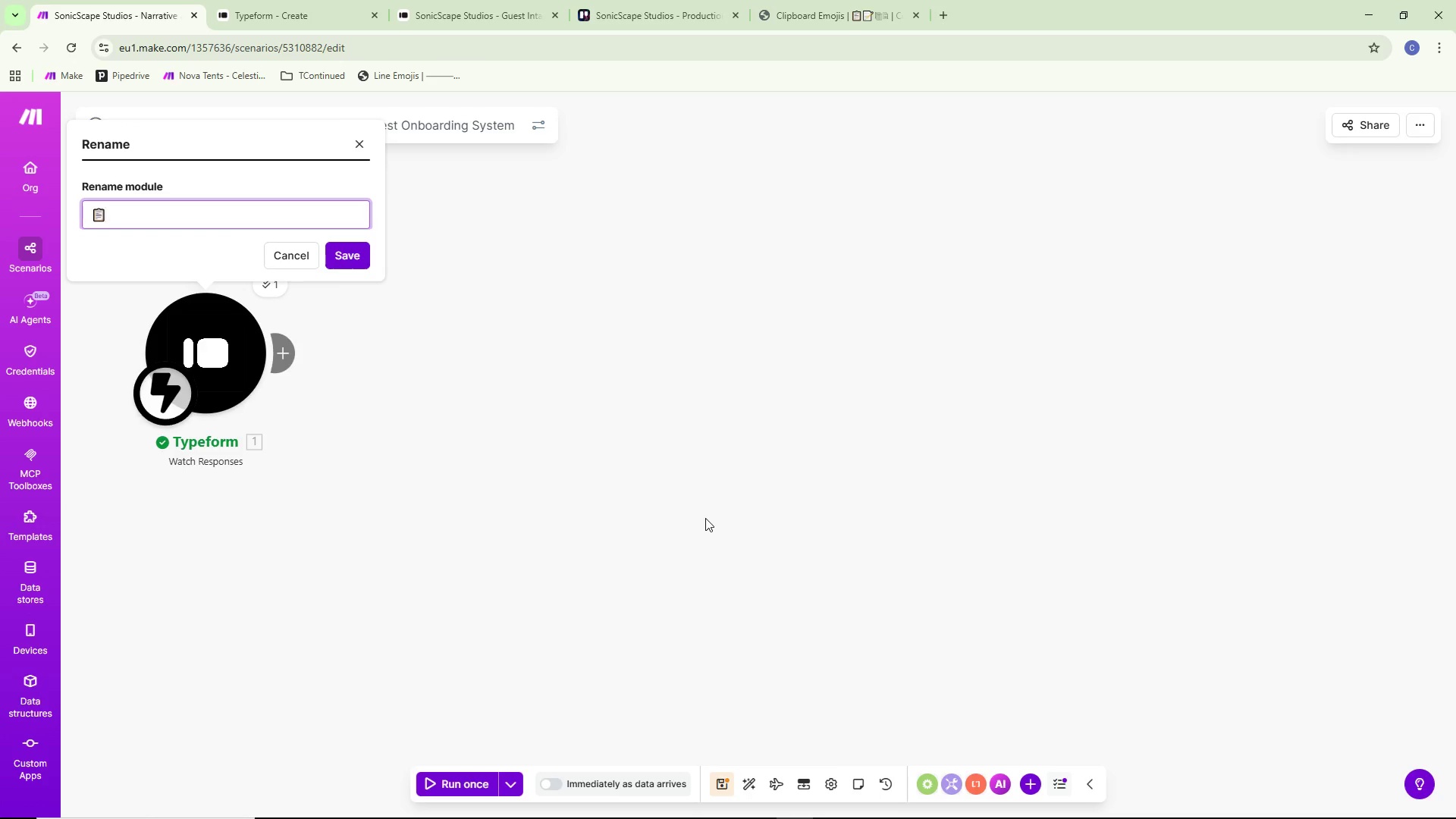 
key(Space)
 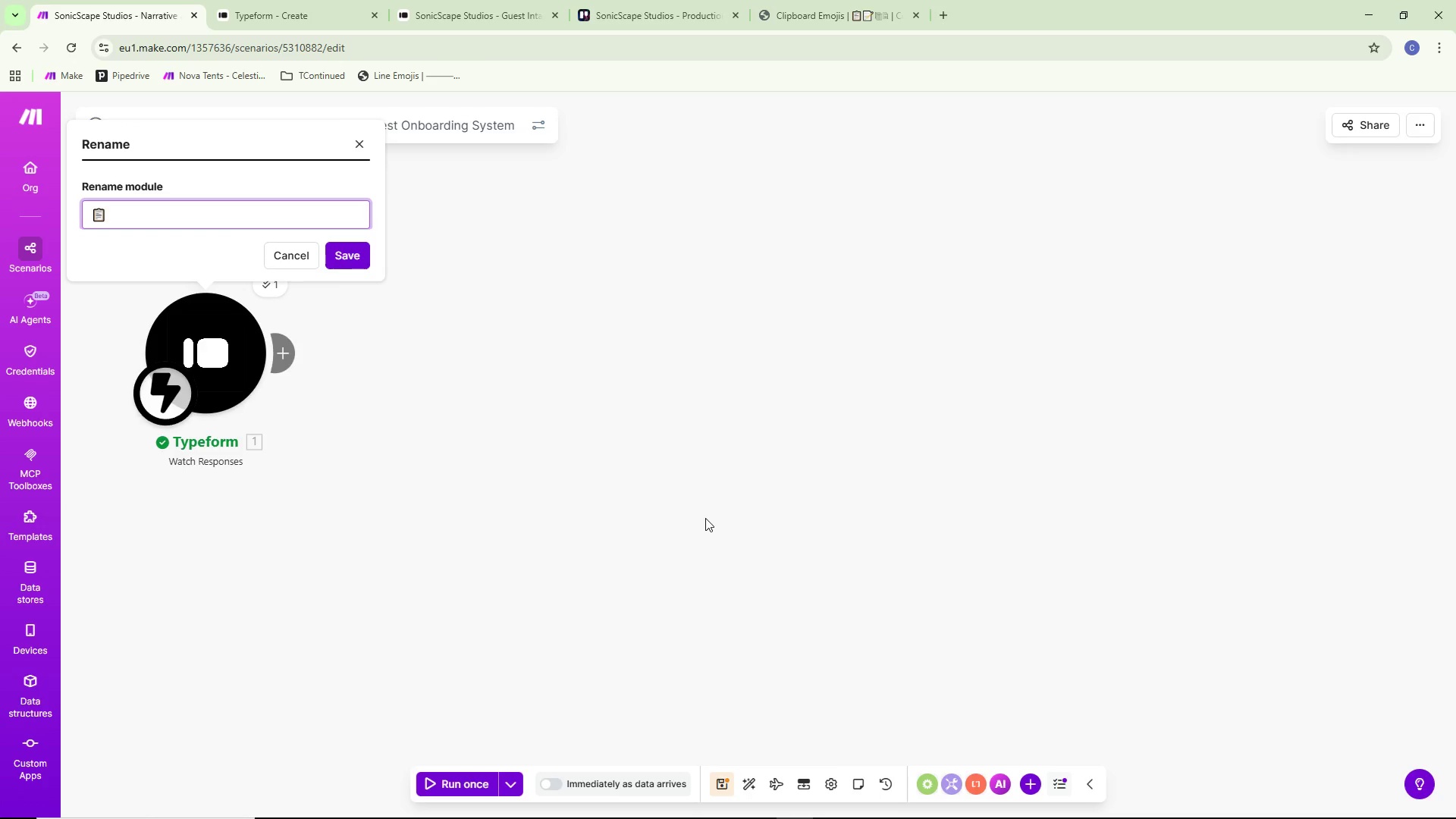 
type(Wa)
key(Backspace)
key(Backspace)
key(Backspace)
type( Watch Guest Intake Form Submissions)
 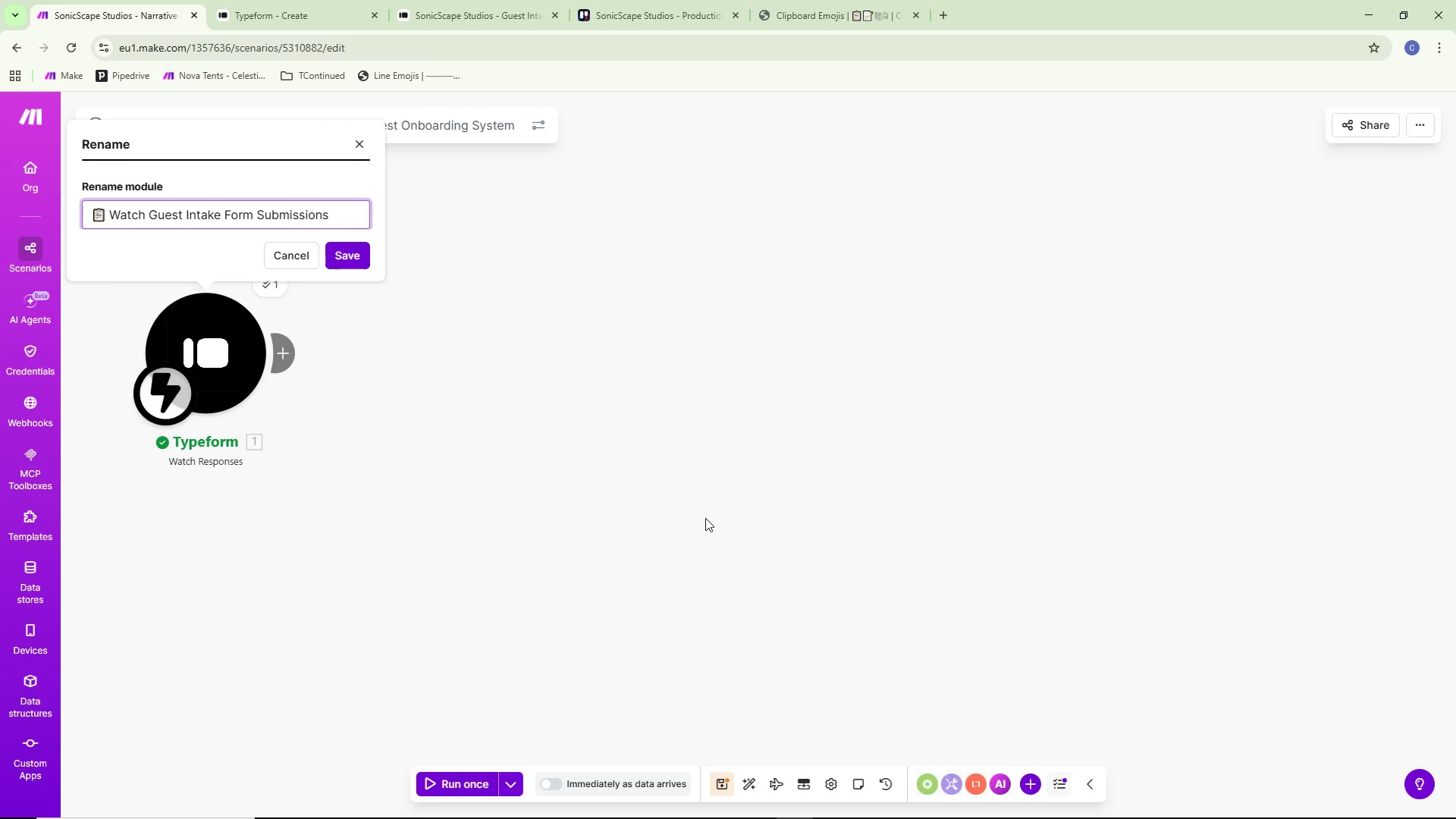 
left_click([349, 252])
 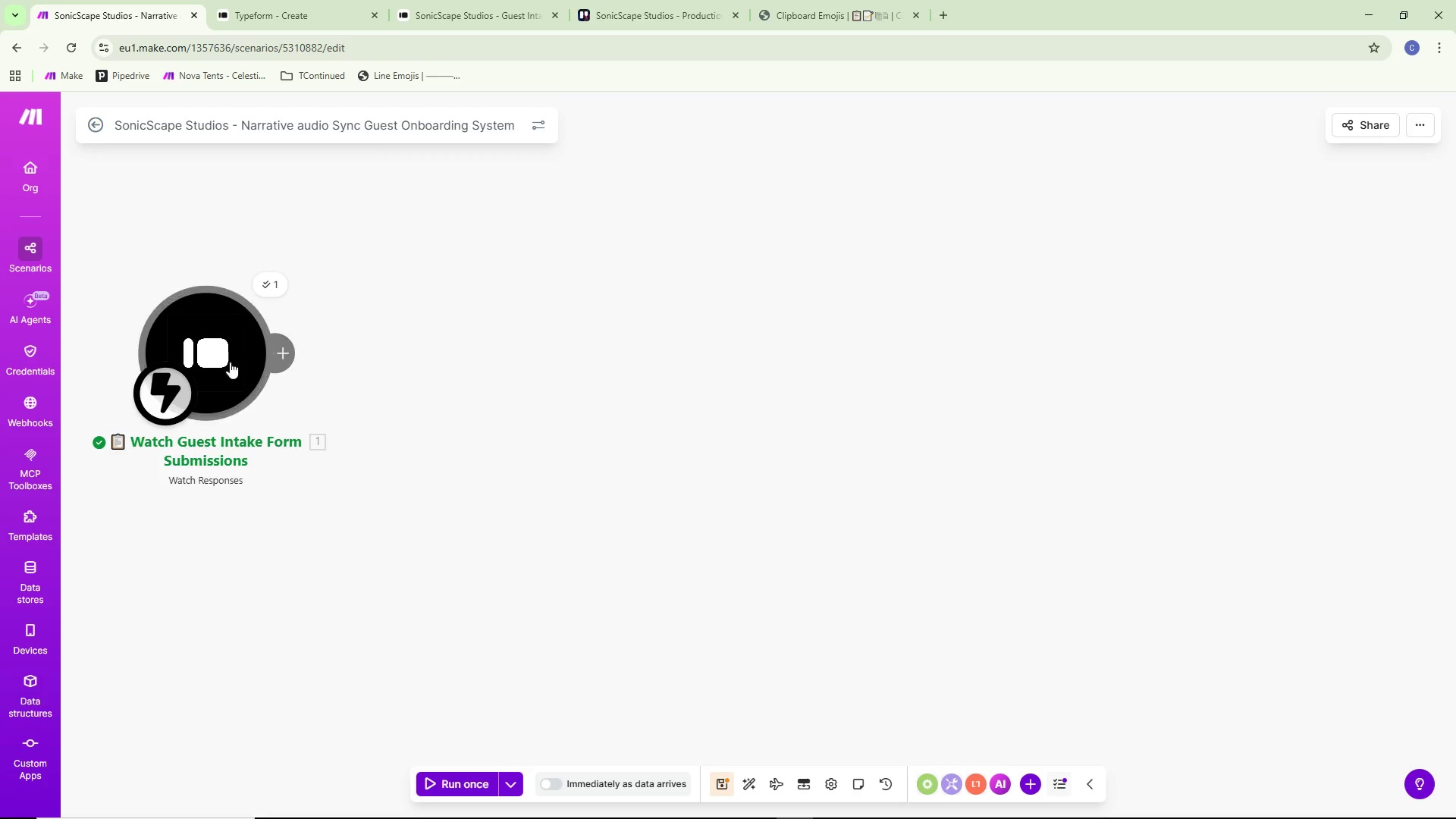 
left_click_drag(start_coordinate=[216, 367], to_coordinate=[316, 415])
 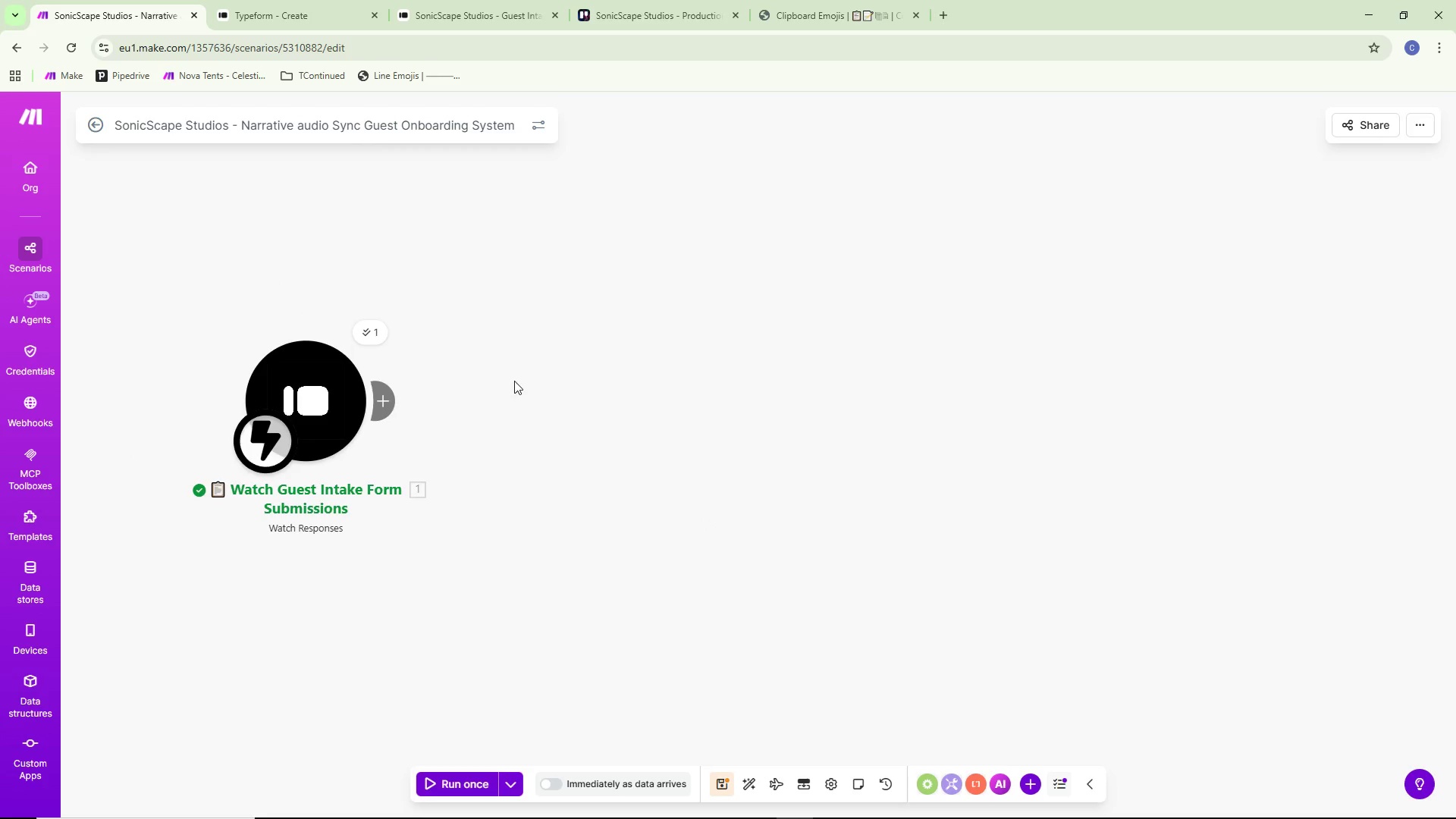 
left_click_drag(start_coordinate=[532, 413], to_coordinate=[526, 331])
 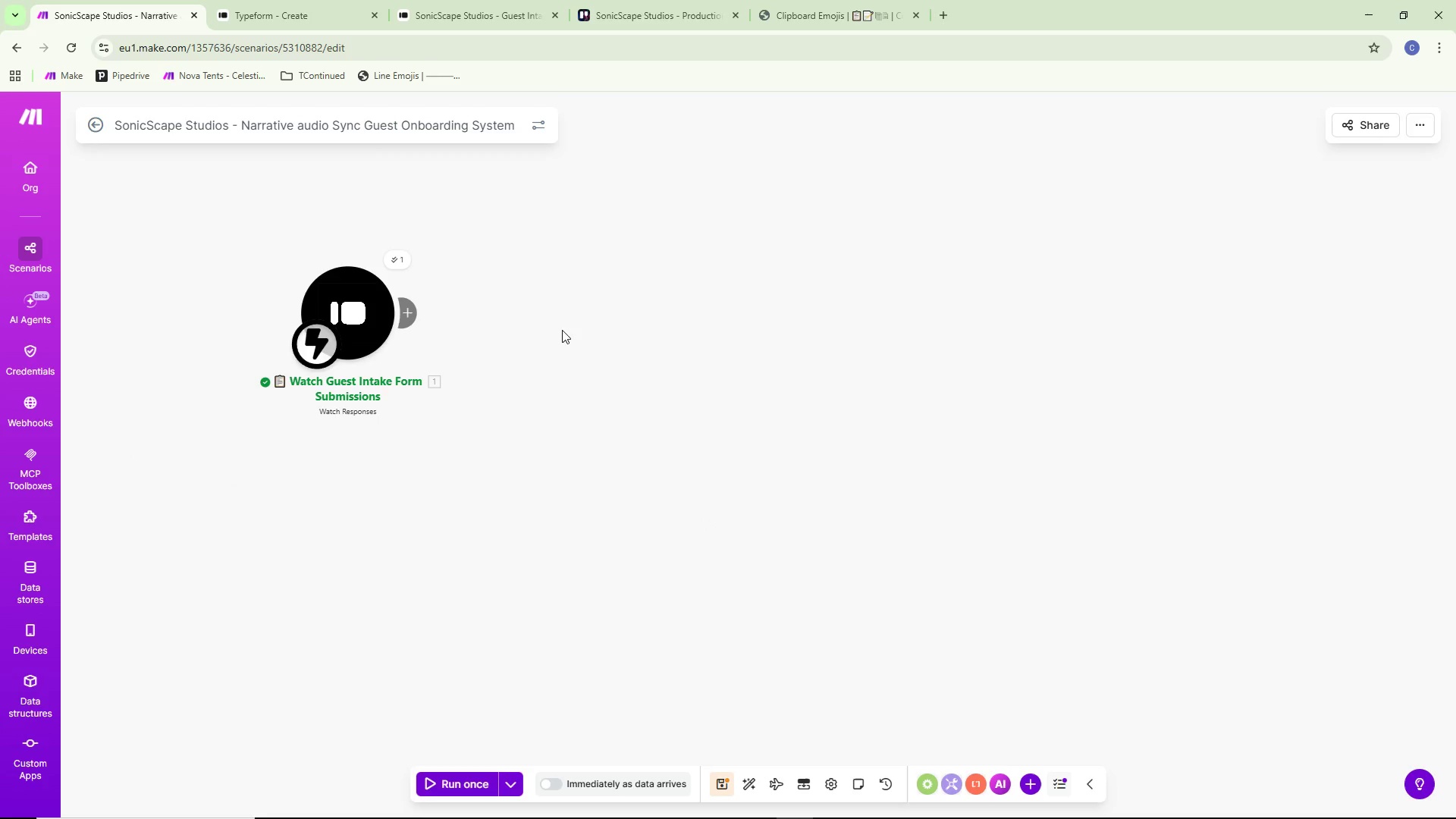 
scroll: coordinate [522, 378], scroll_direction: down, amount: 2.0
 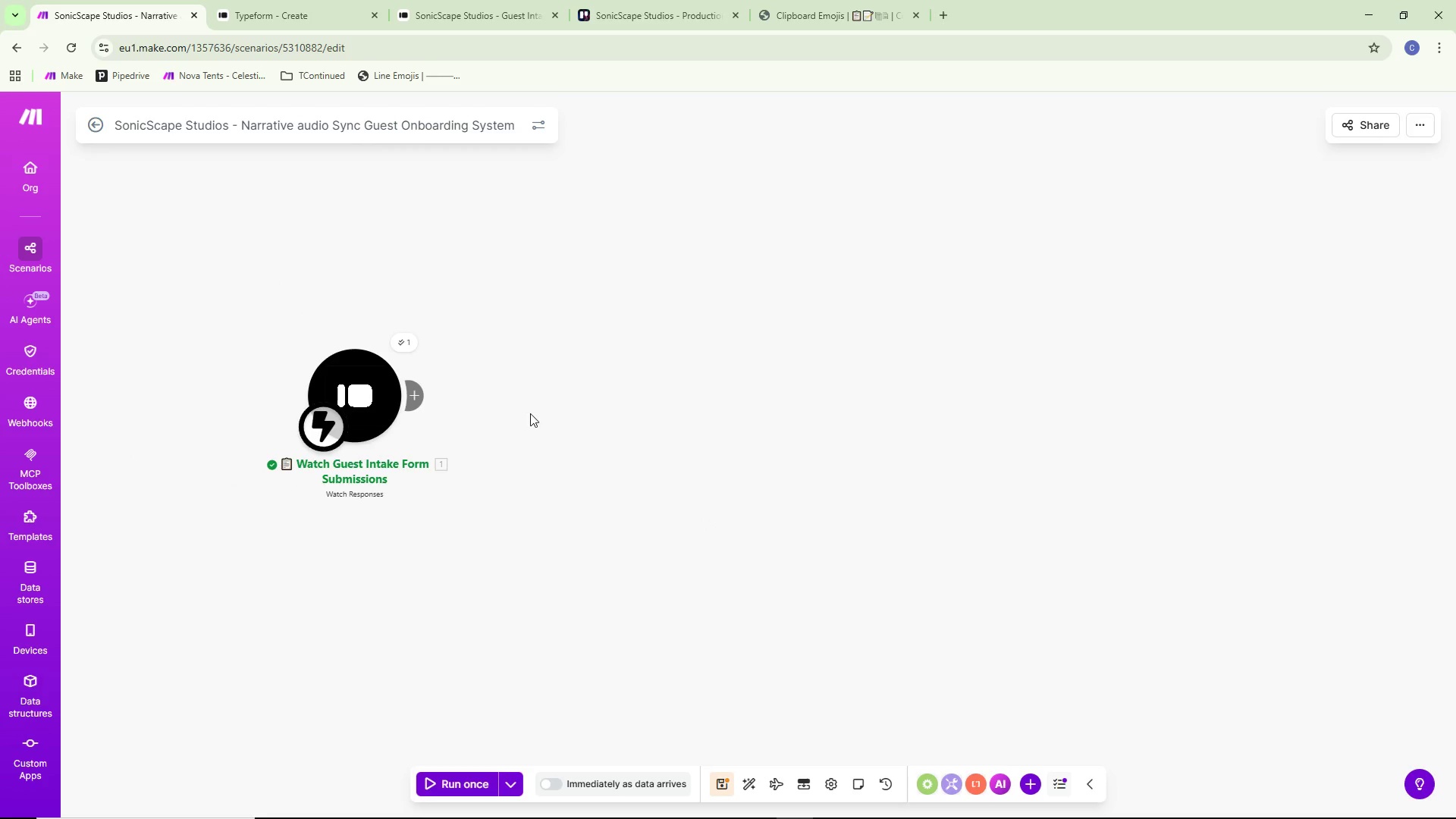 
left_click_drag(start_coordinate=[564, 329], to_coordinate=[560, 393])
 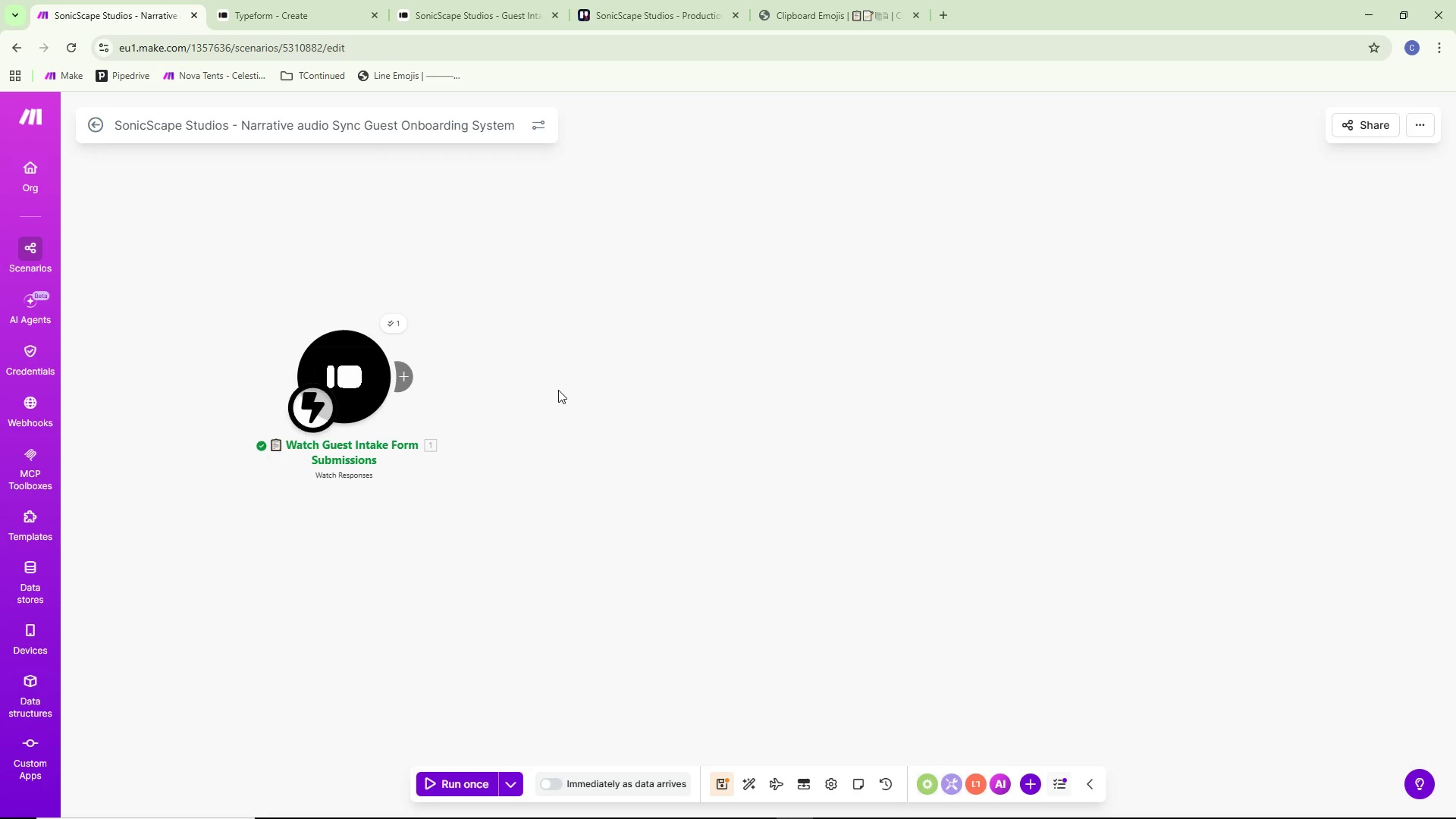 
left_click_drag(start_coordinate=[558, 390], to_coordinate=[559, 400])
 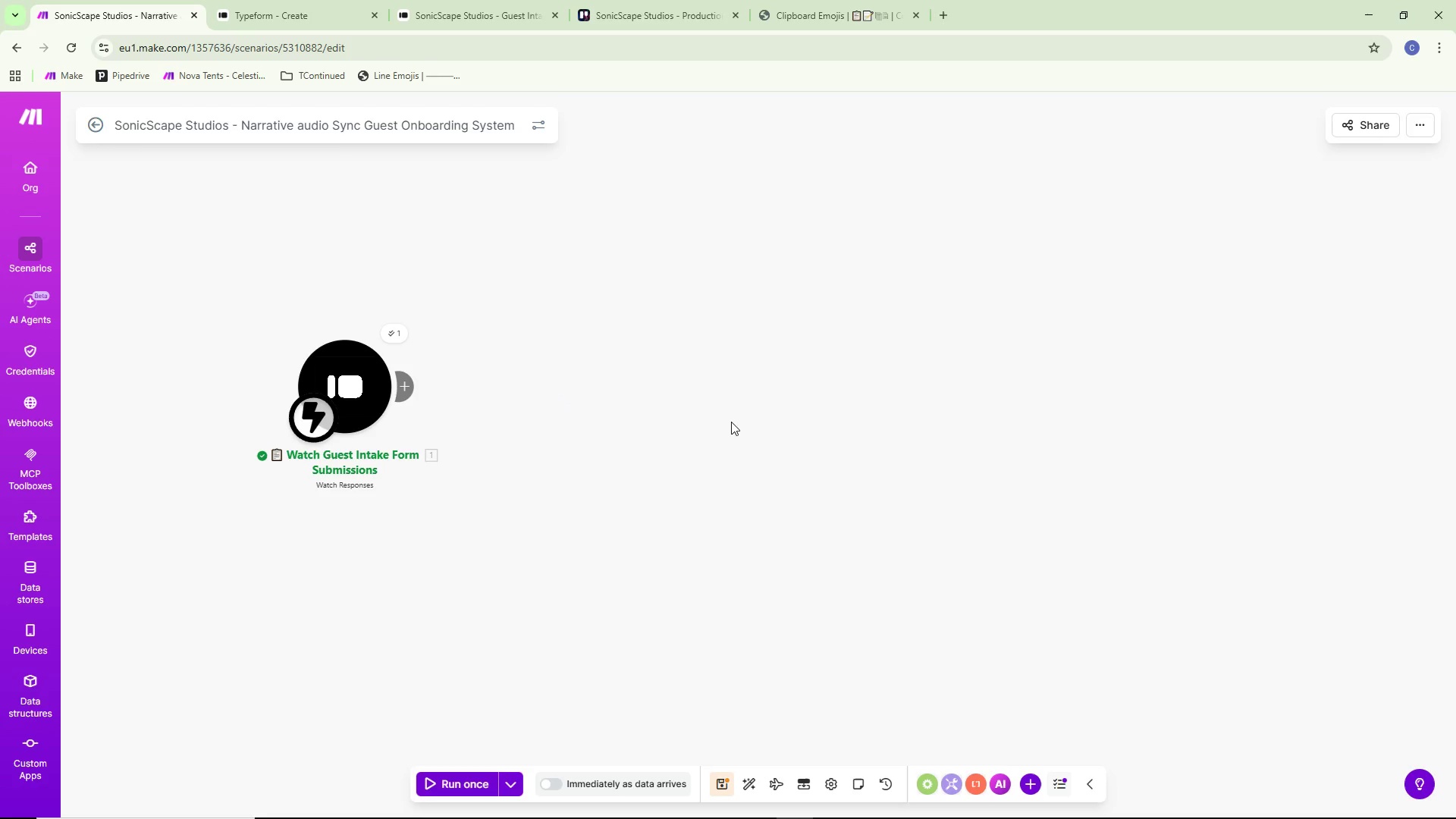 
left_click_drag(start_coordinate=[731, 421], to_coordinate=[703, 394])
 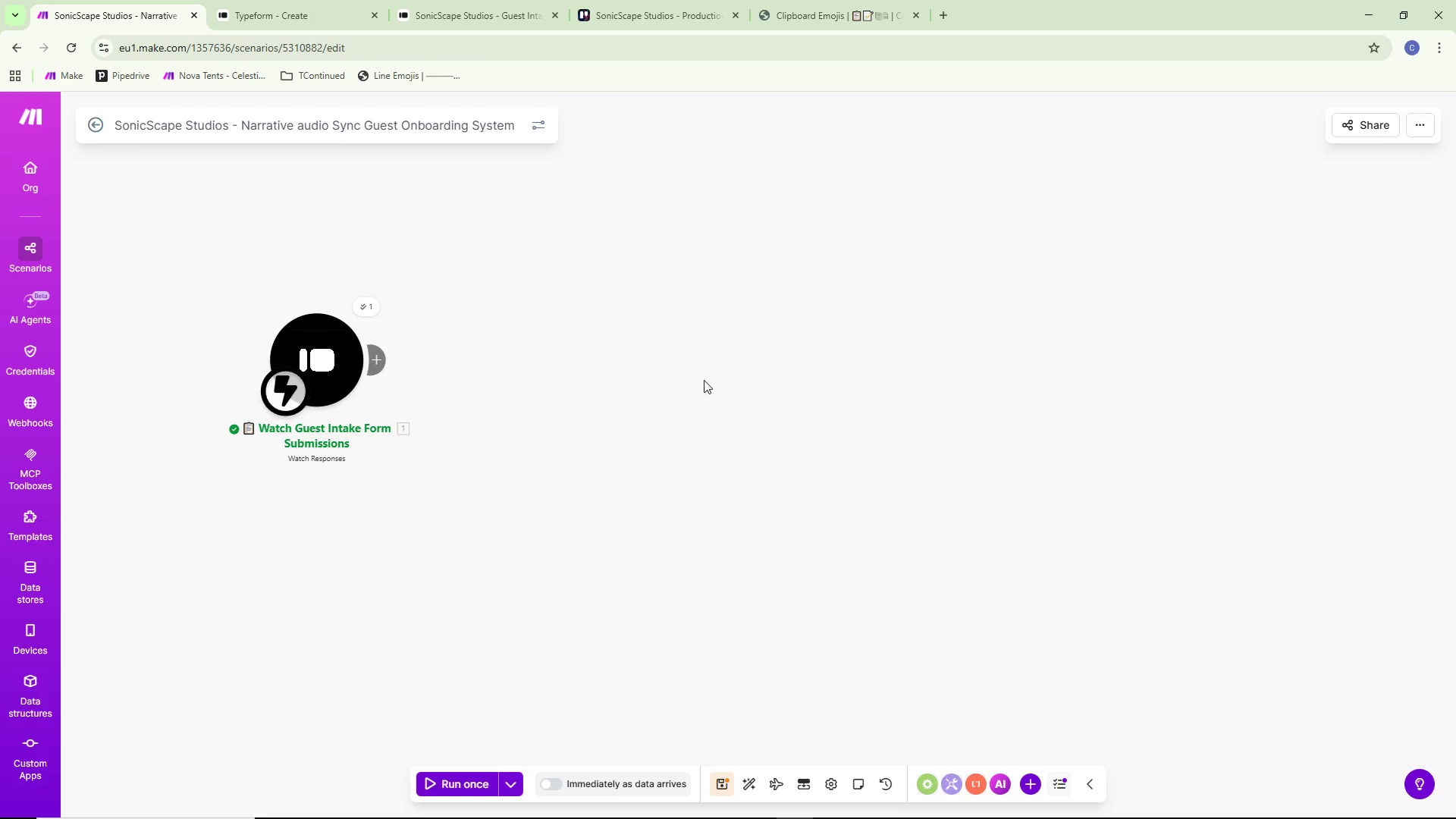 
wait(15.22)
 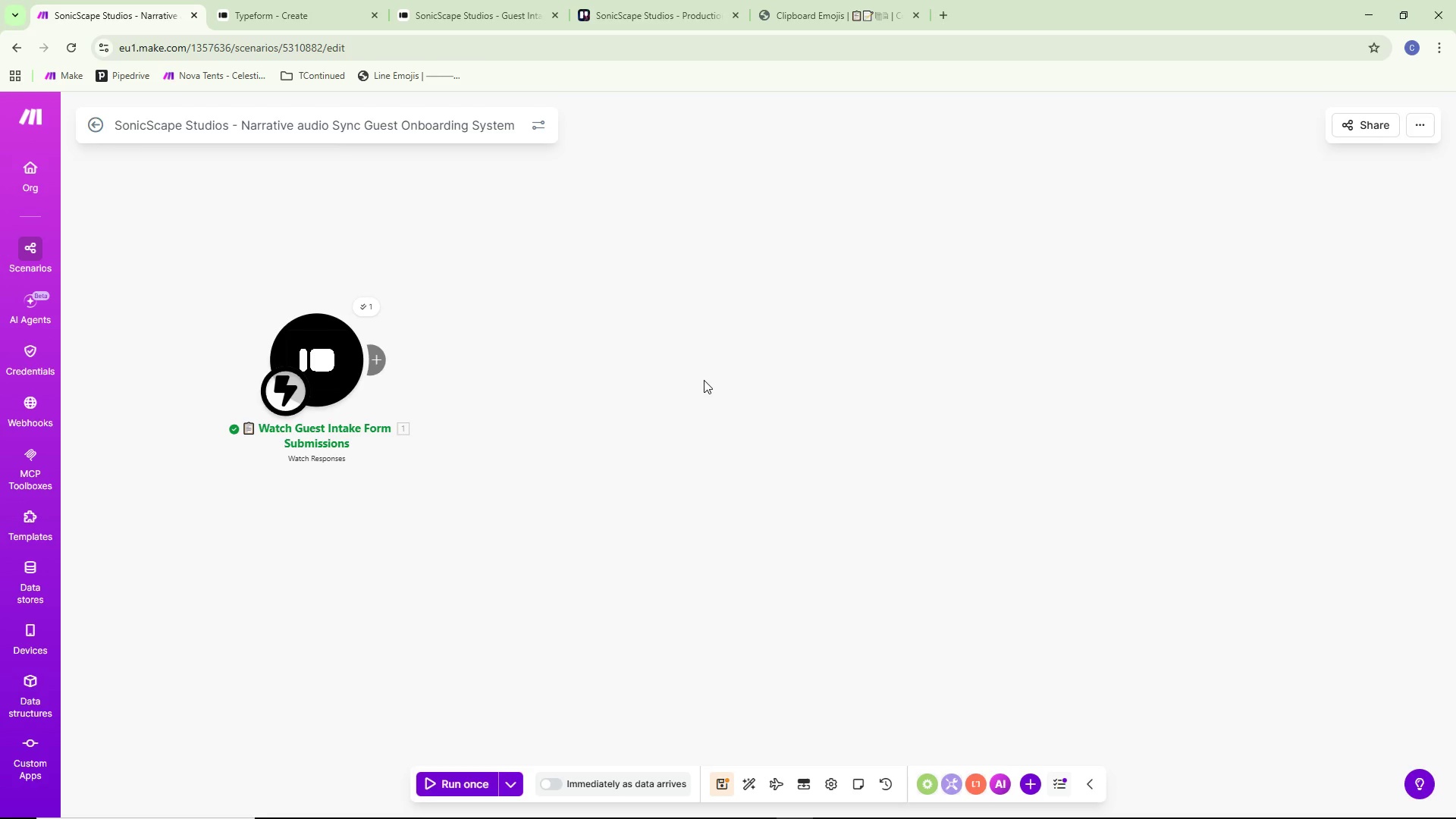 
key(Alt+AltLeft)
 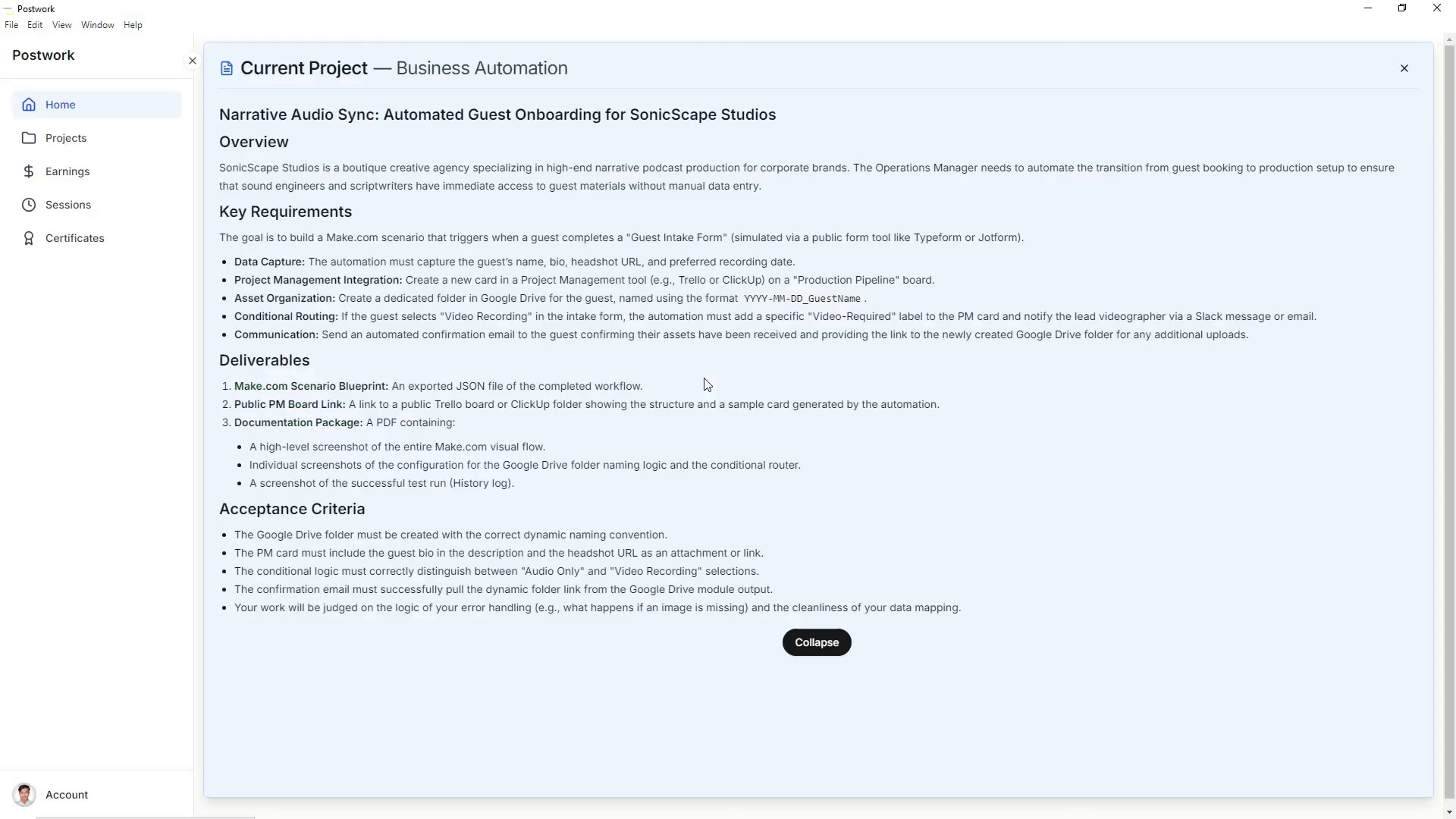 
key(Alt+Tab)